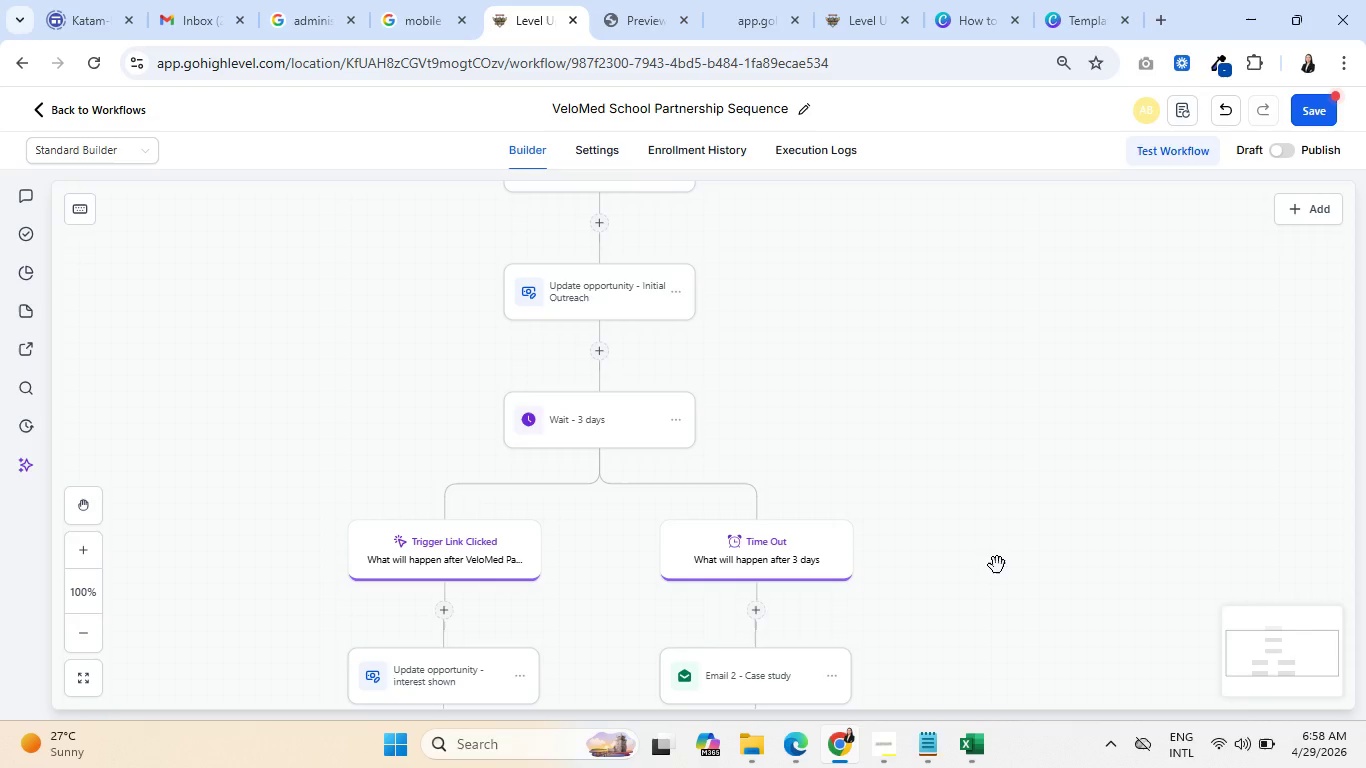 
scroll: coordinate [997, 565], scroll_direction: down, amount: 9.0
 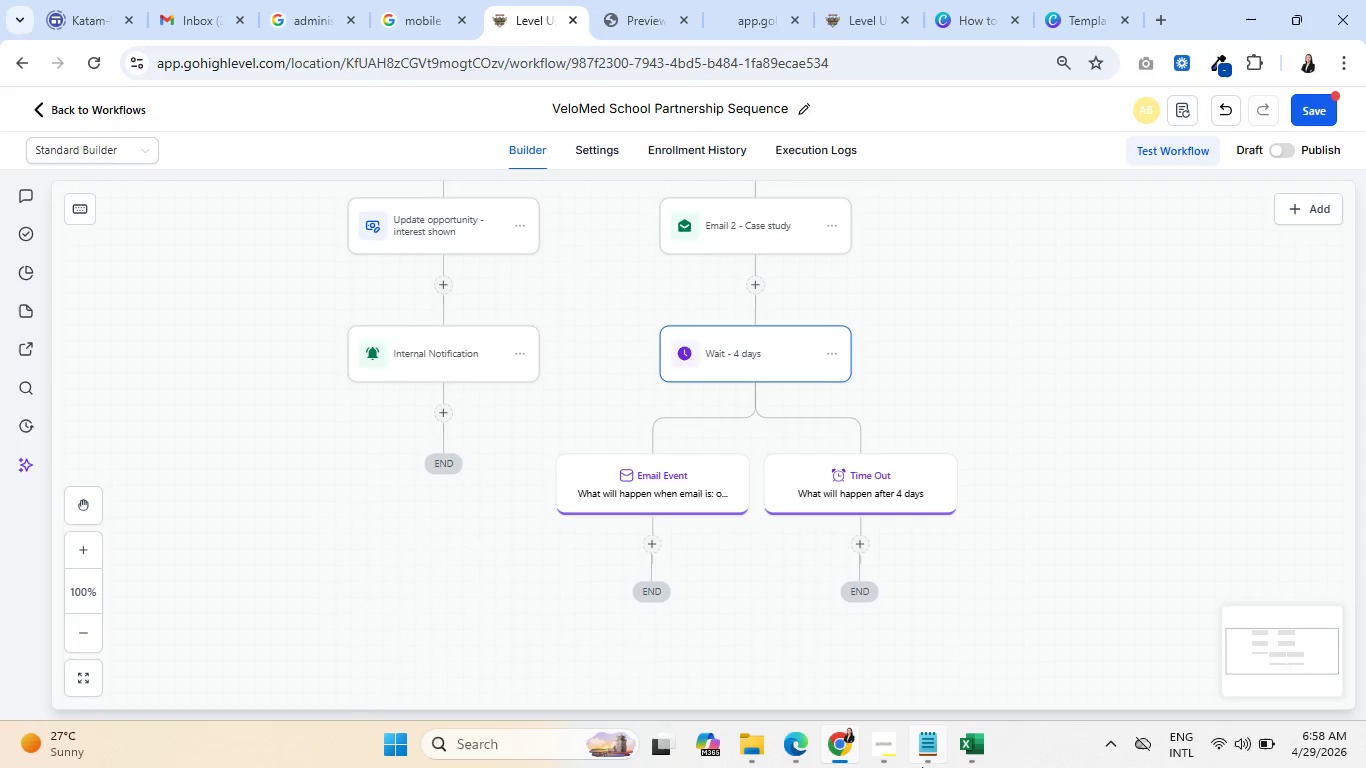 
left_click([879, 754])